 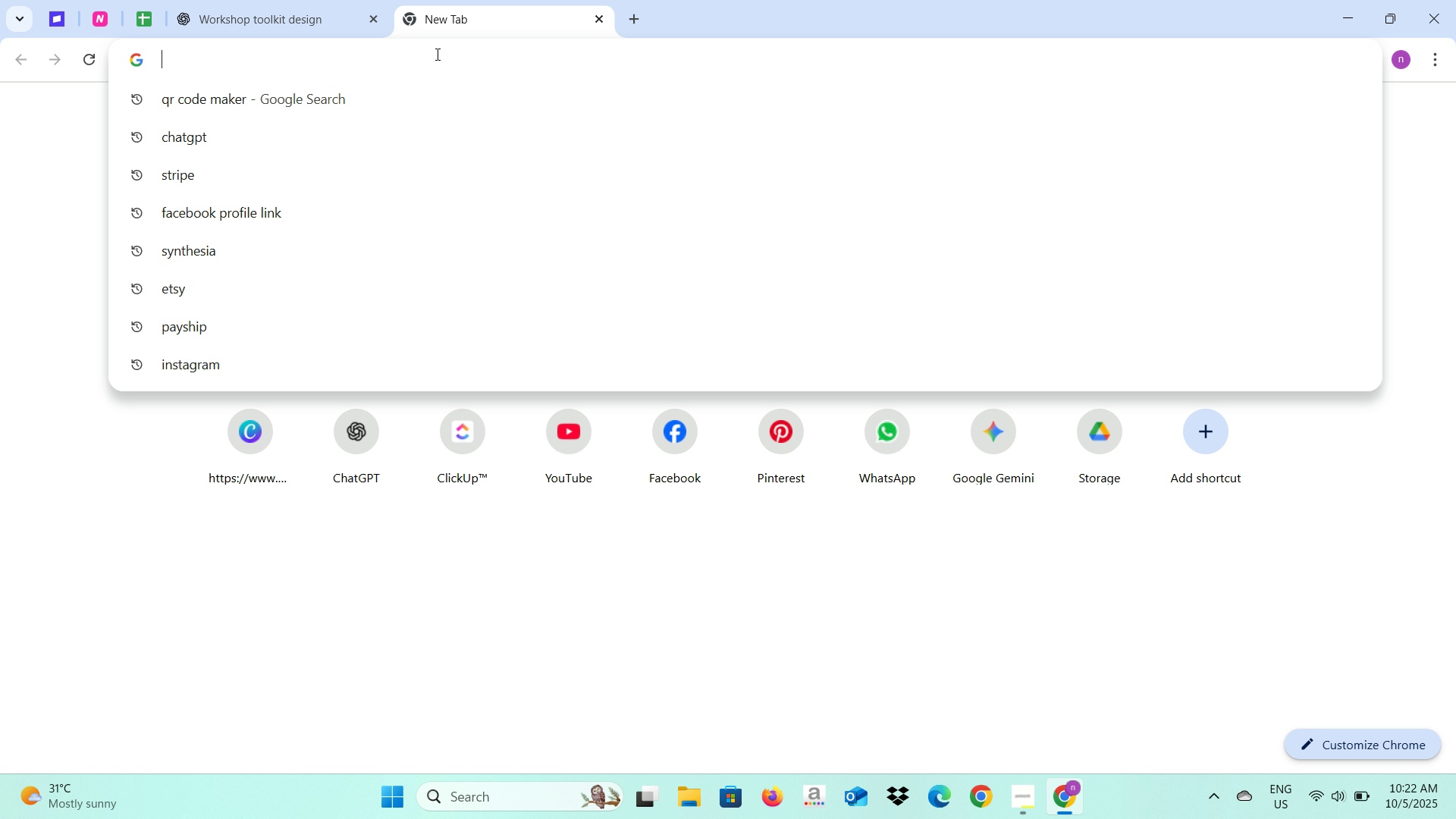 
type(Canva)
 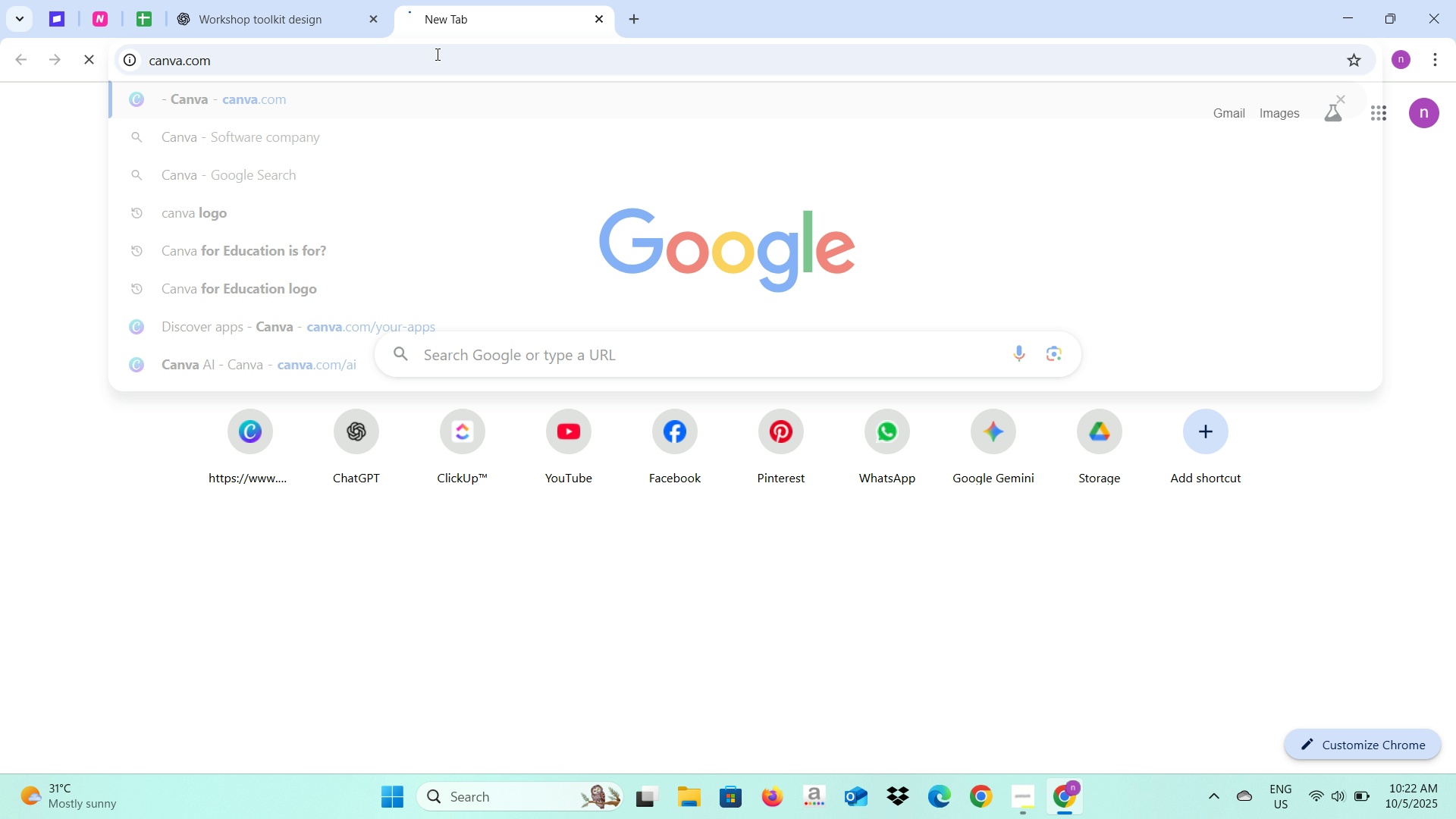 
key(Enter)
 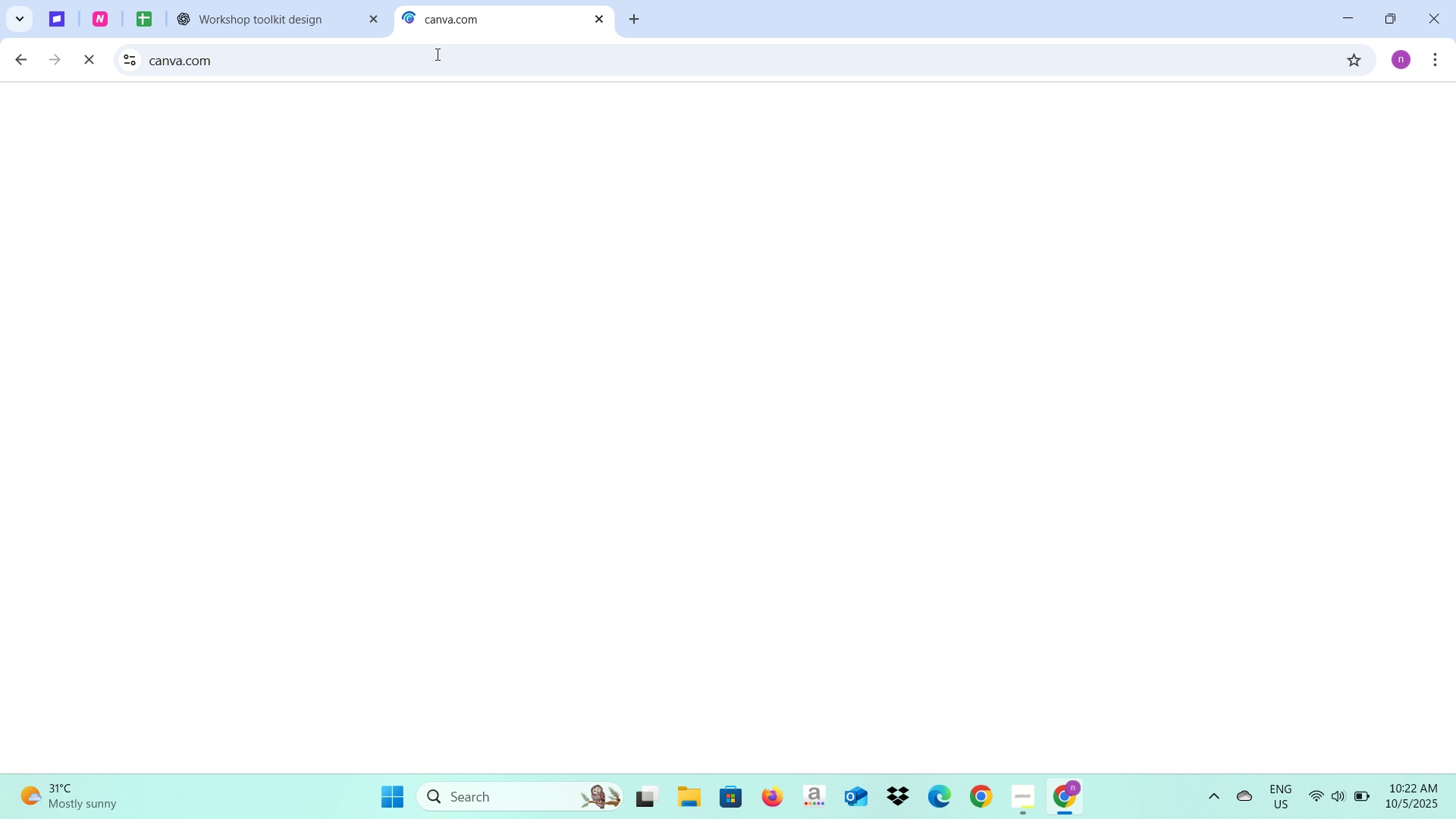 
mouse_move([295, 25])
 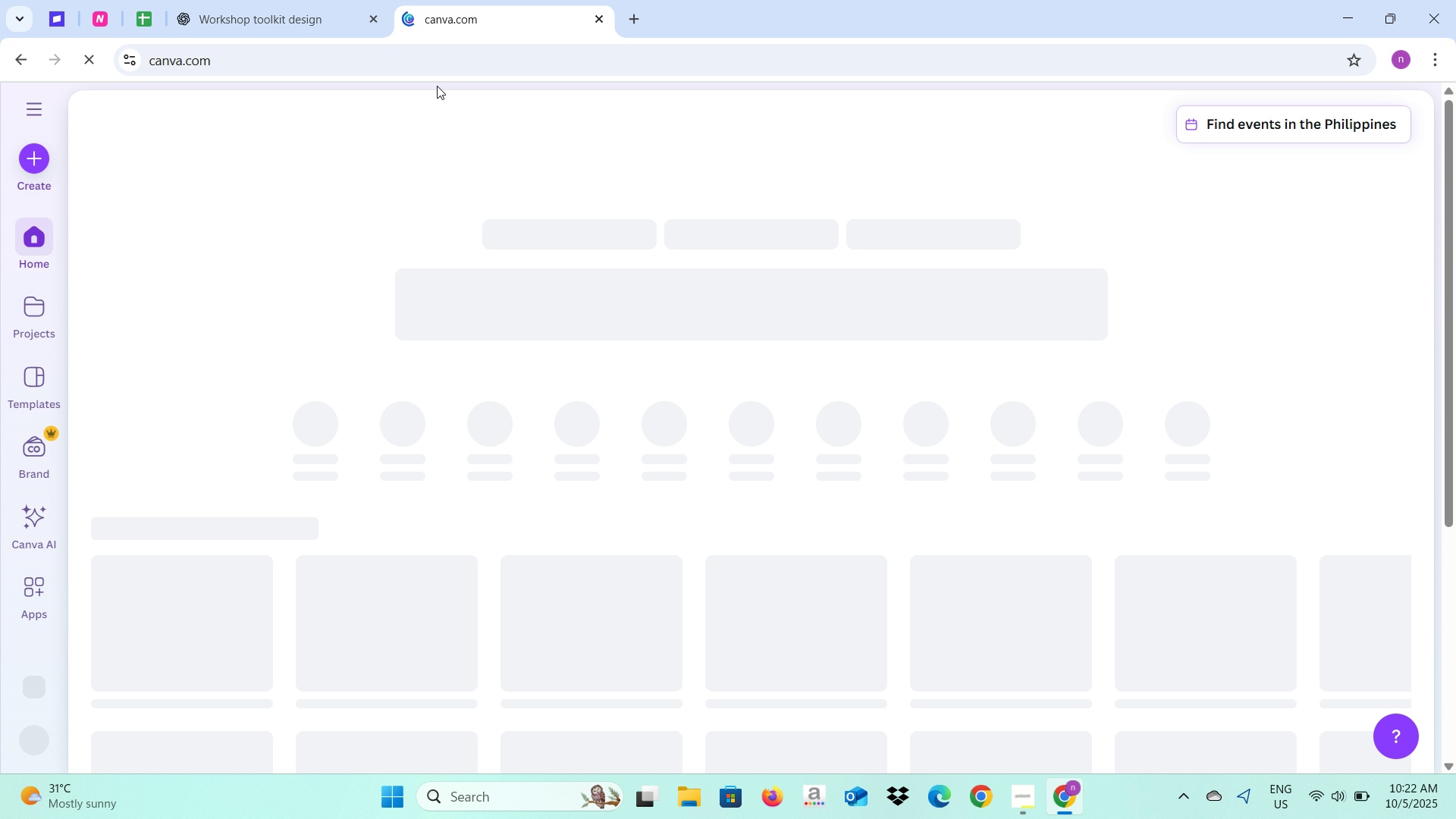 
wait(10.19)
 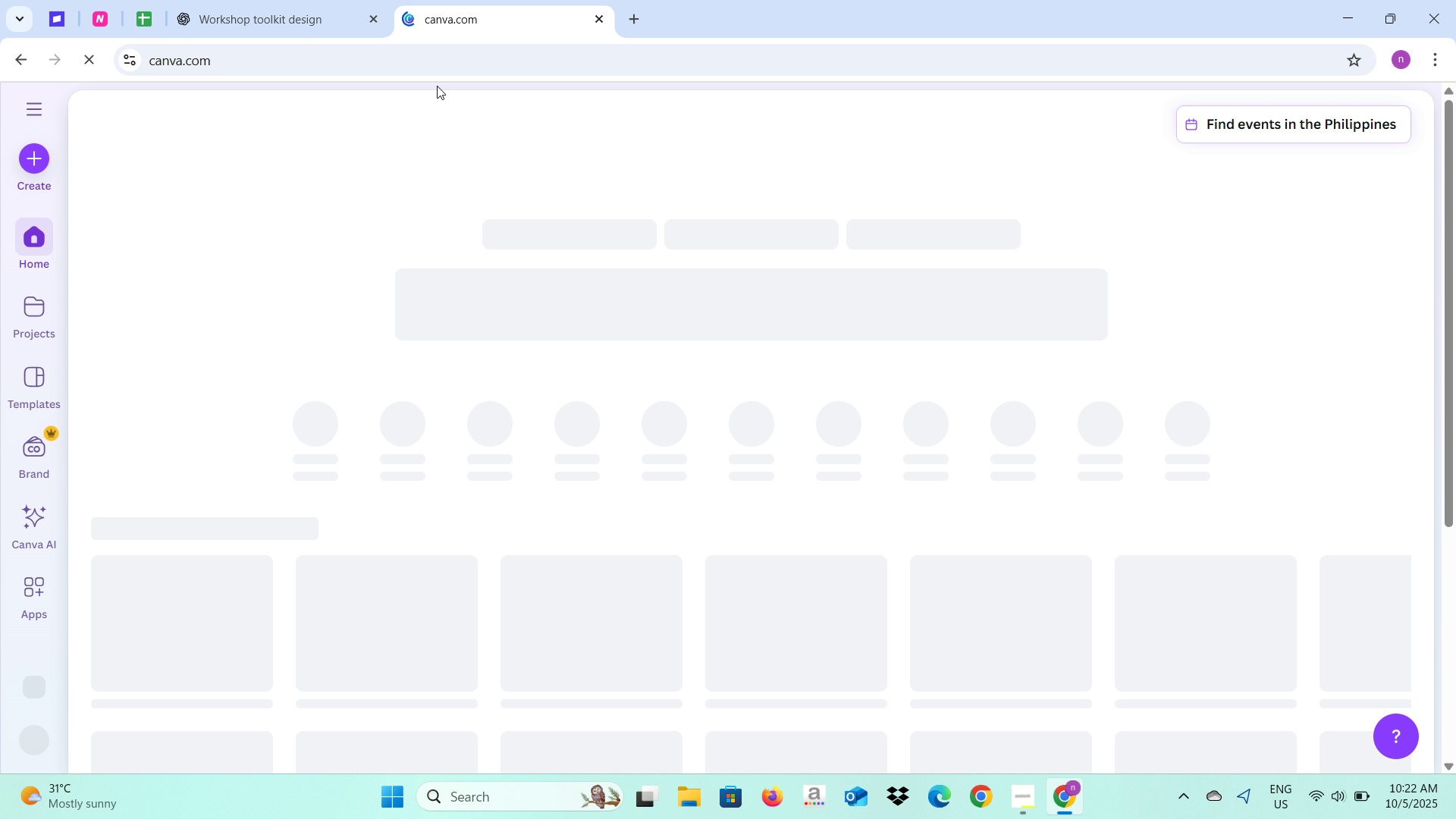 
key(Alt+AltLeft)
 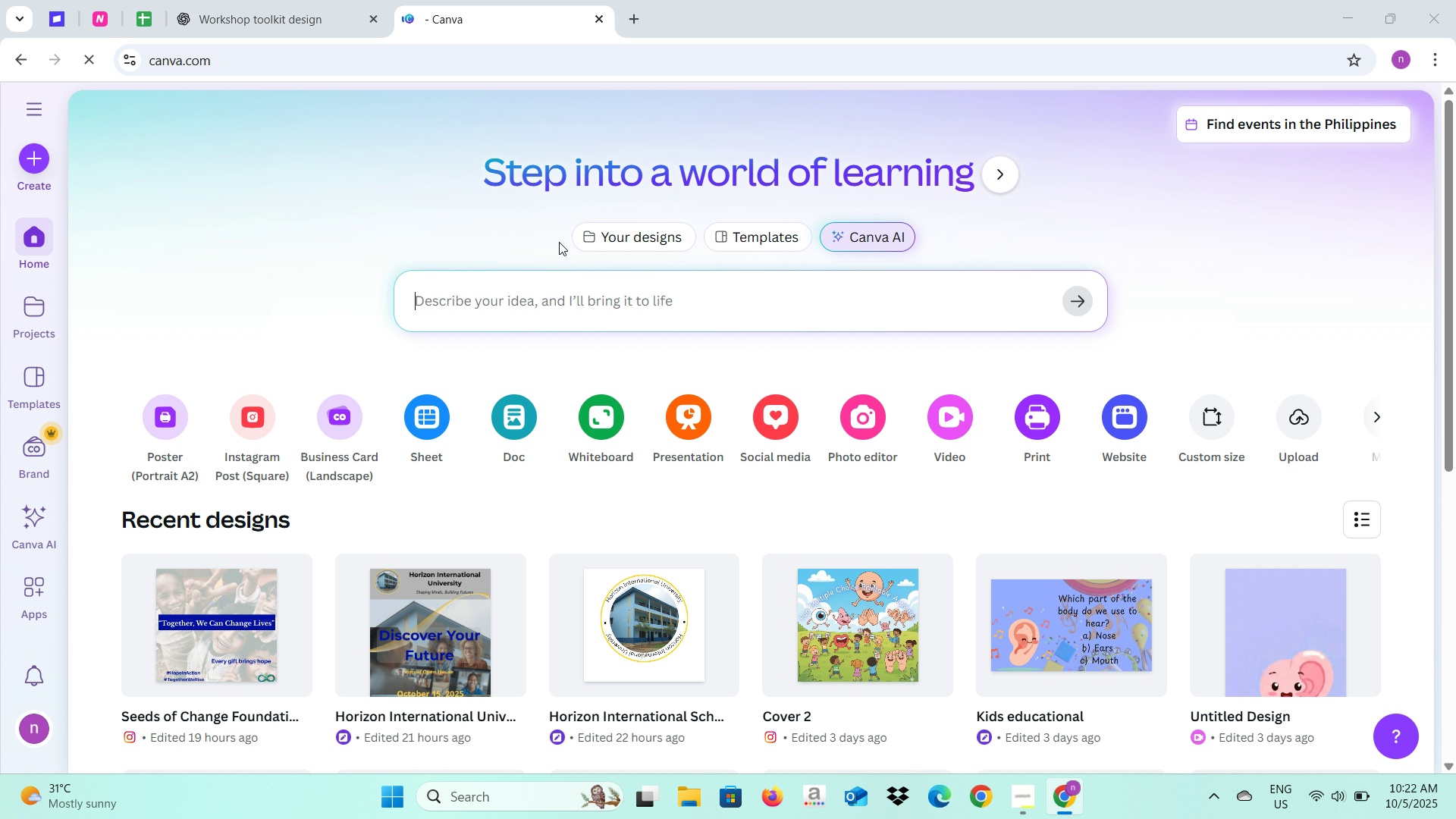 
key(Alt+Tab)